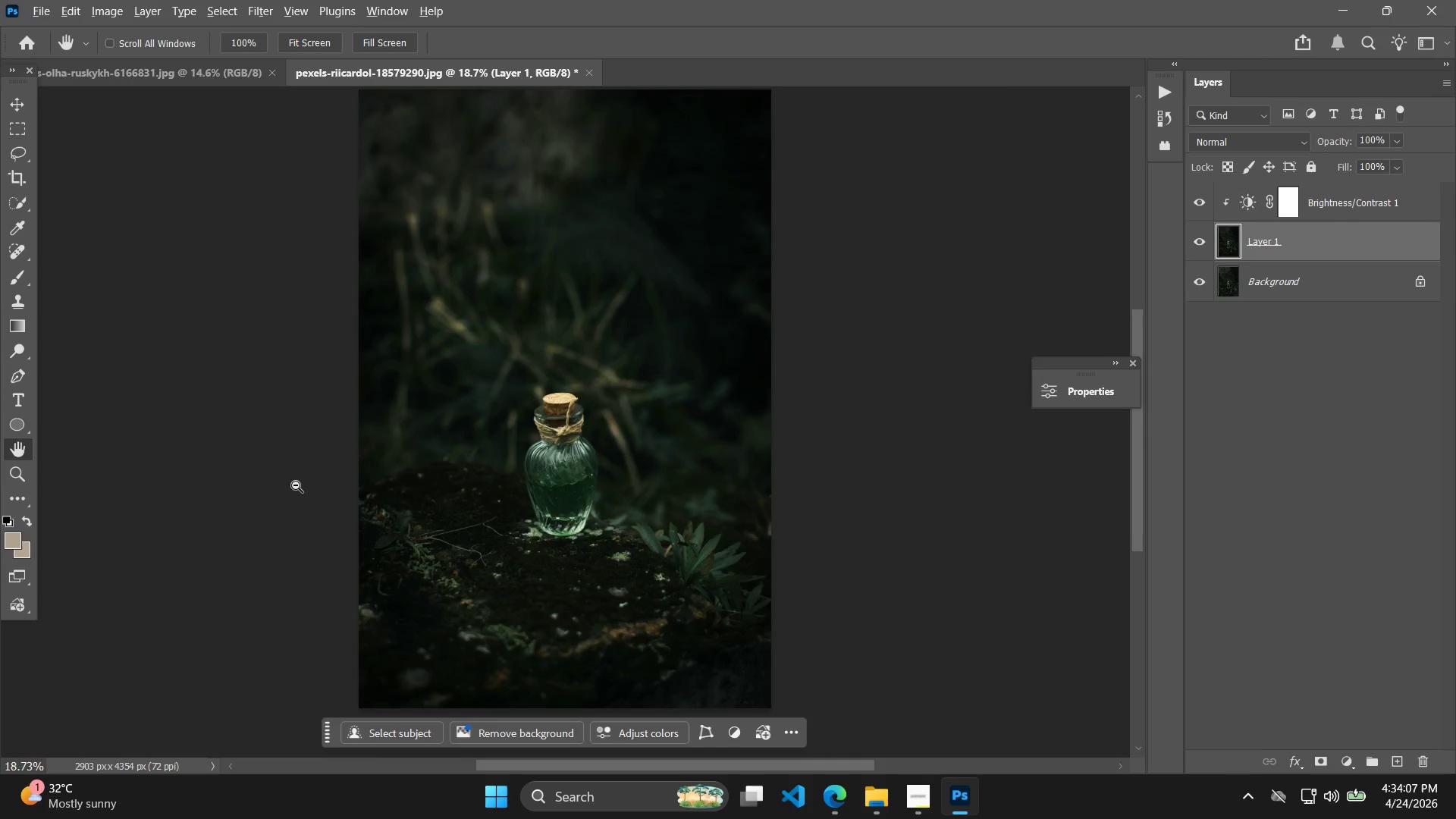 
hold_key(key=Space, duration=0.45)
 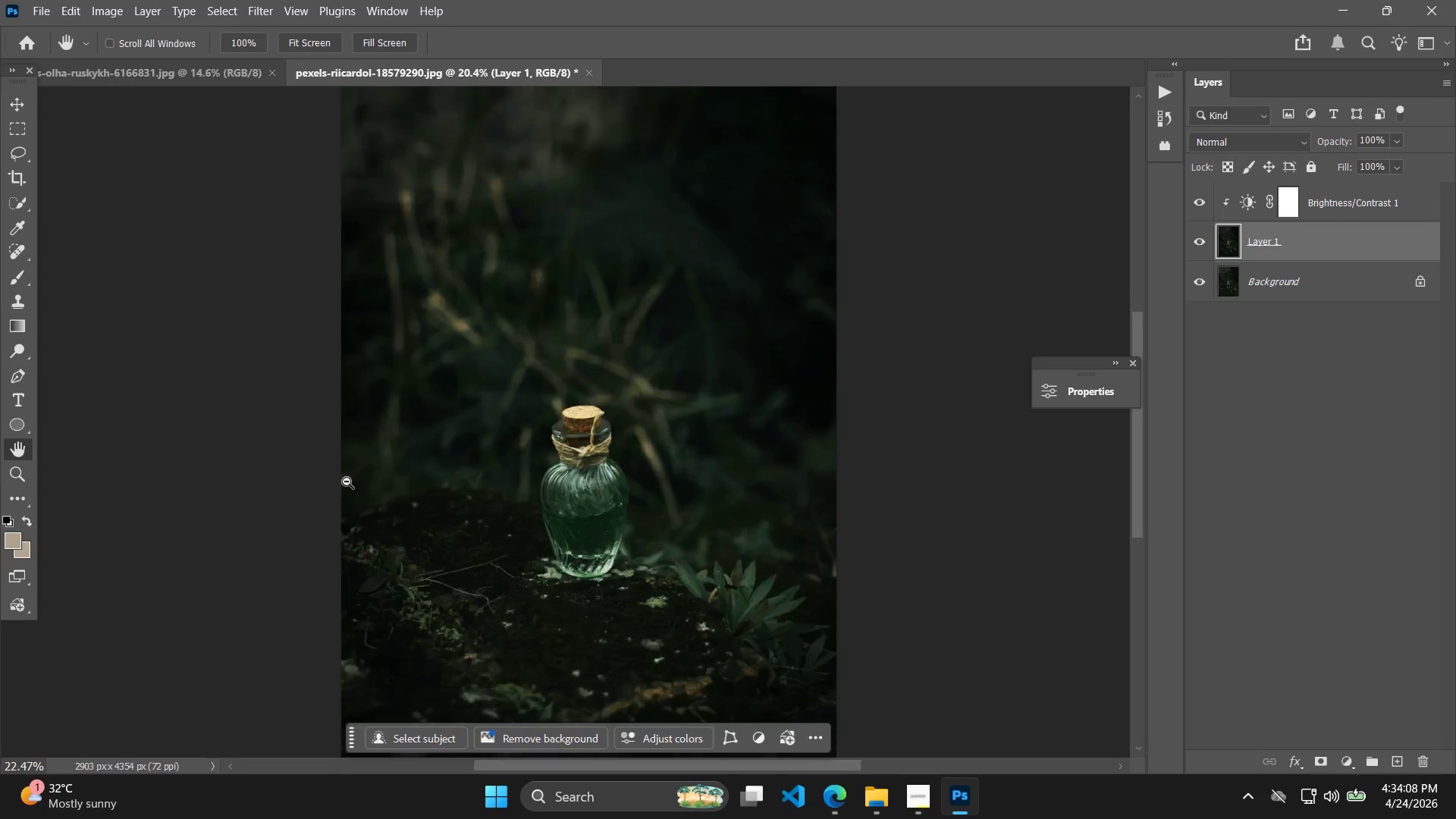 
left_click_drag(start_coordinate=[298, 485], to_coordinate=[300, 498])
 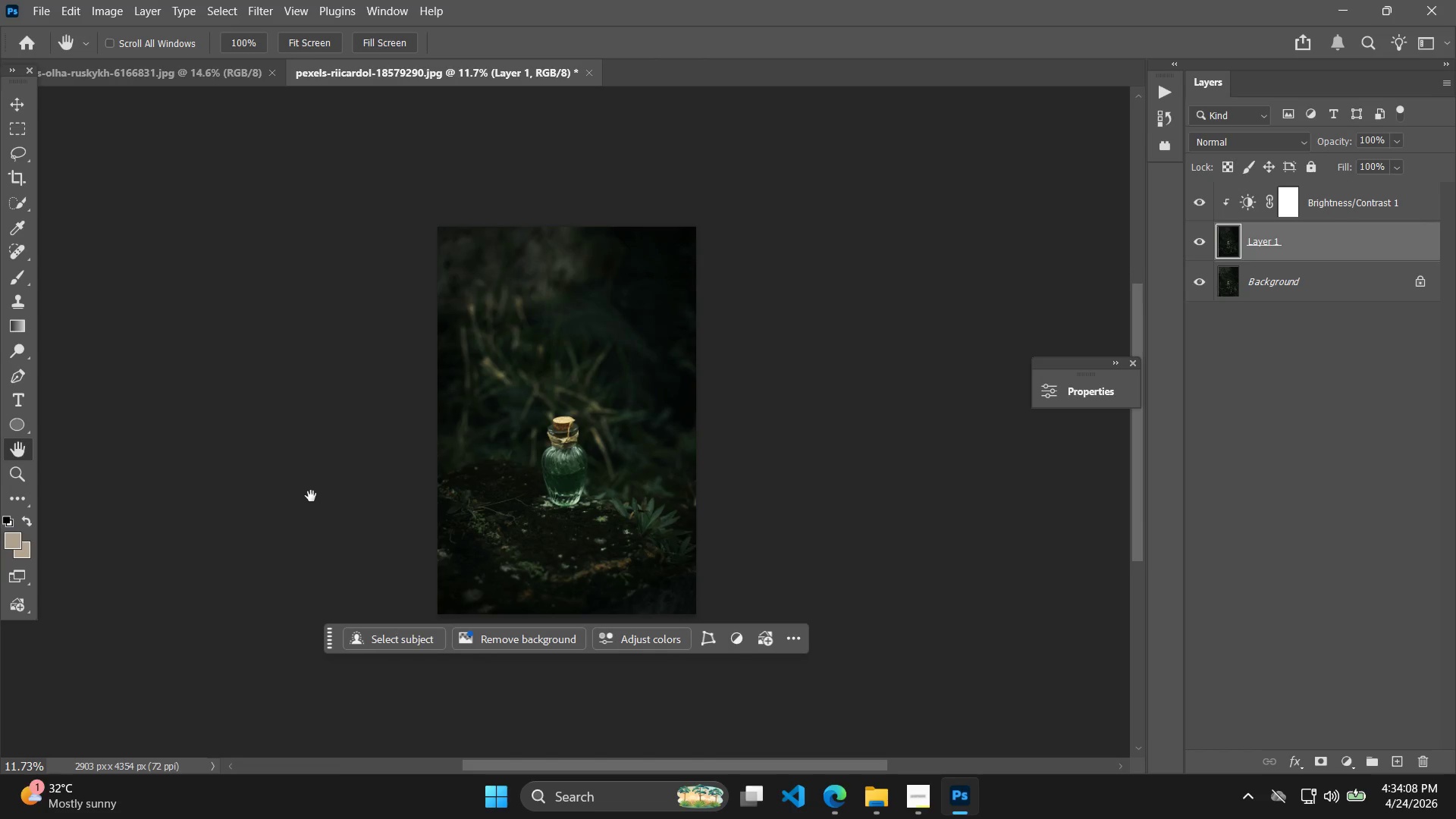 
scroll: coordinate [297, 485], scroll_direction: down, amount: 5.0
 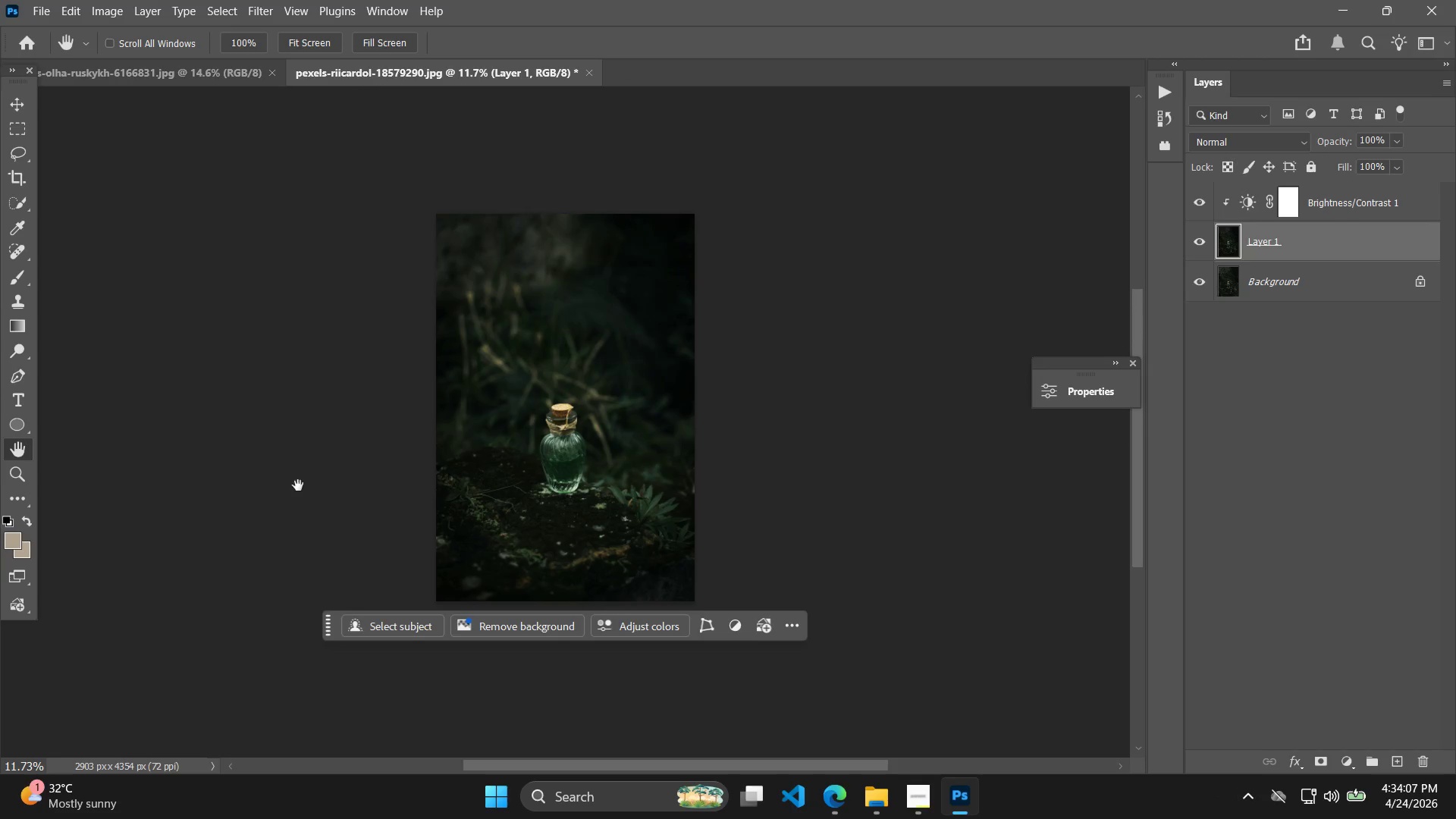 
hold_key(key=AltLeft, duration=3.81)
scroll: coordinate [530, 488], scroll_direction: up, amount: 2.0
 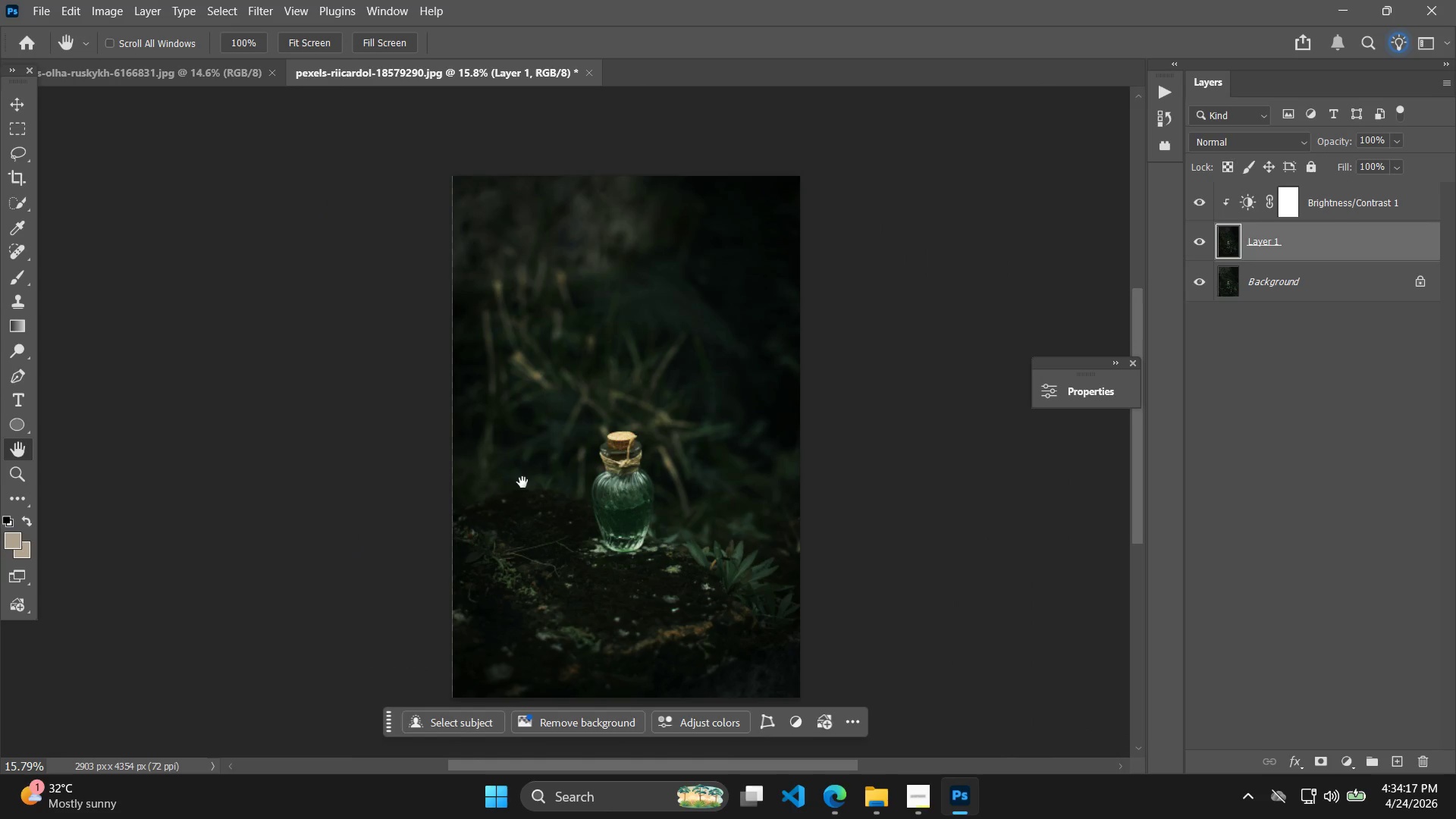 
wait(7.73)
 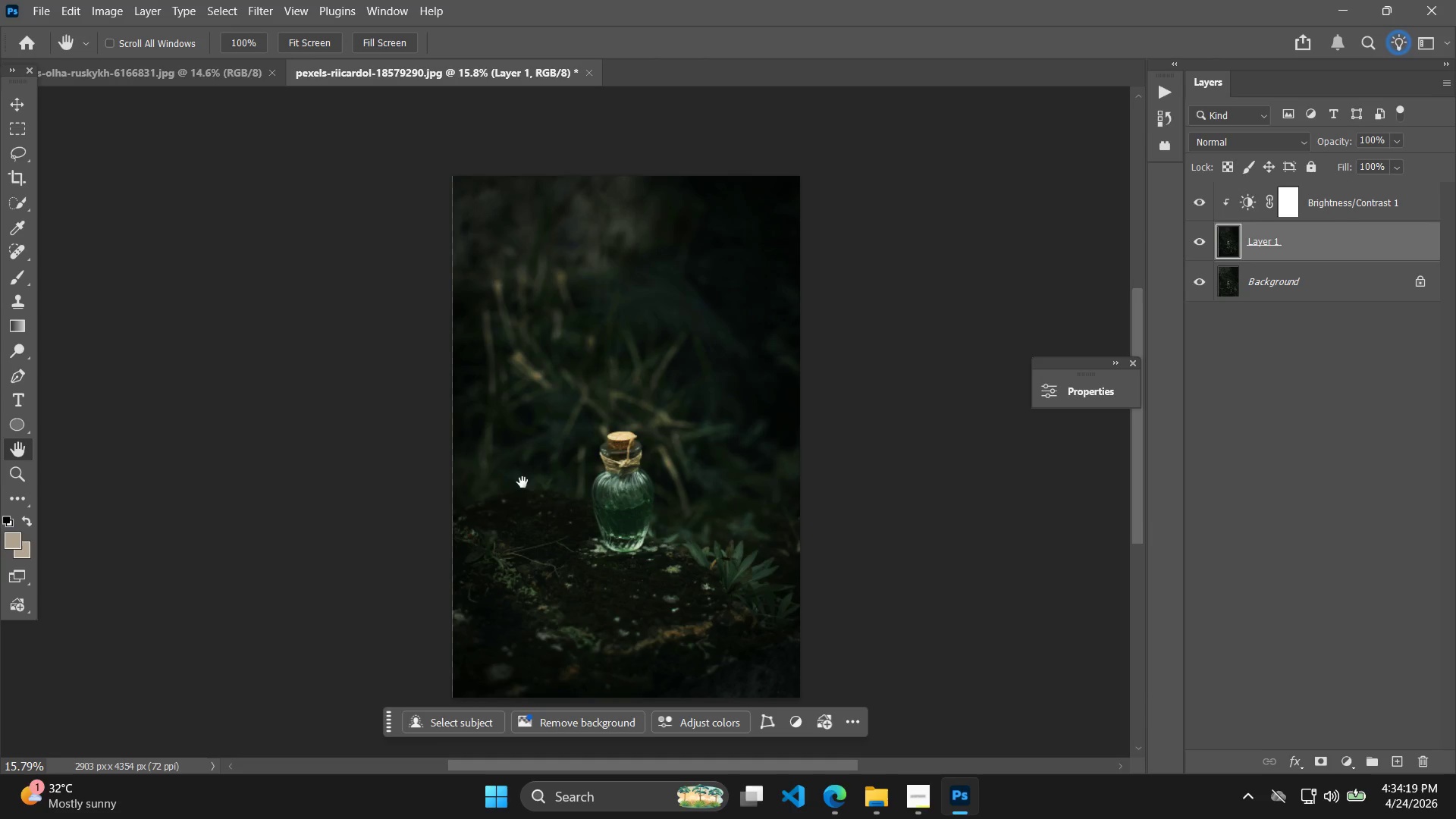 
key(Control+Shift+S)
 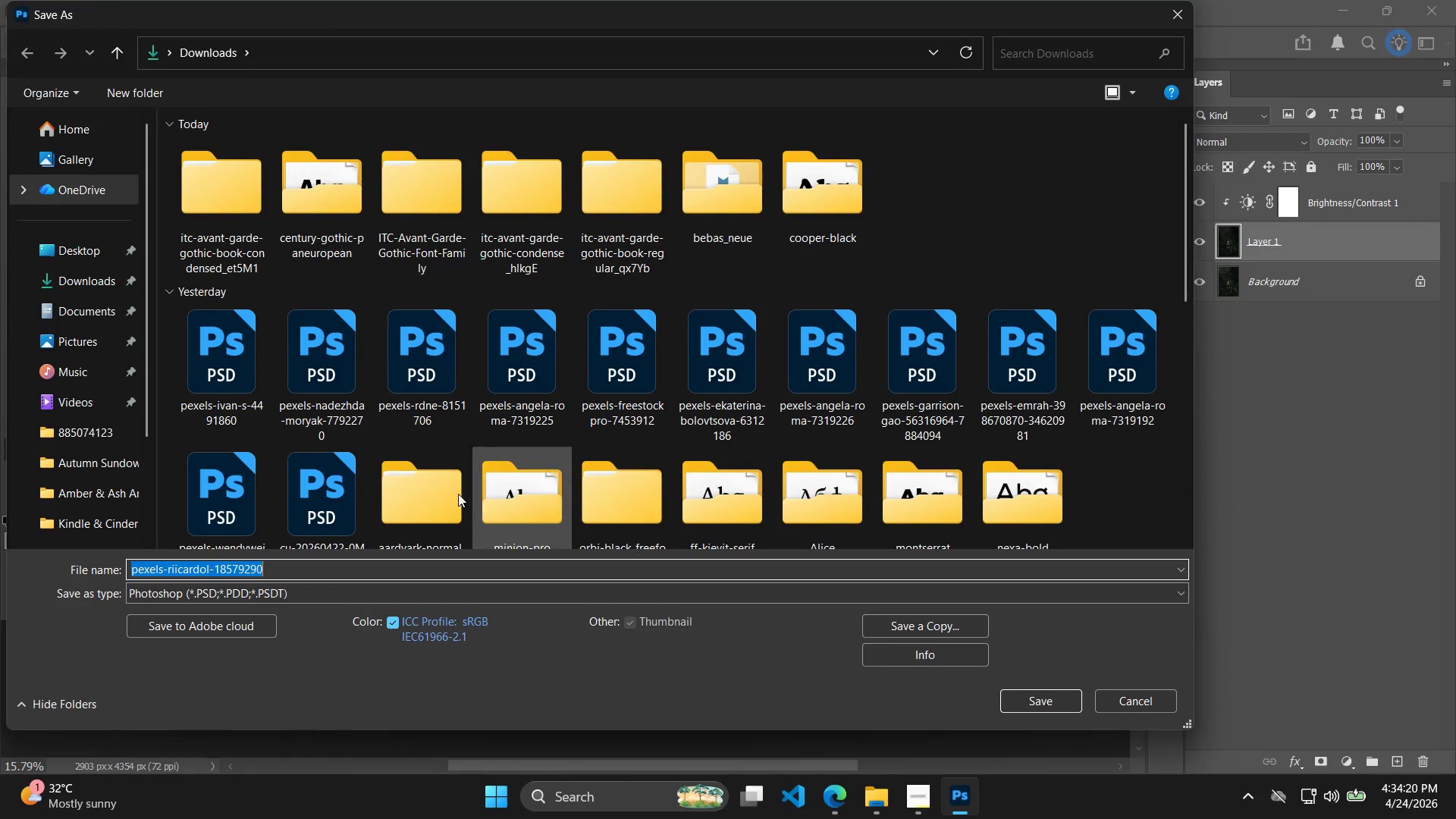 
left_click([96, 256])
 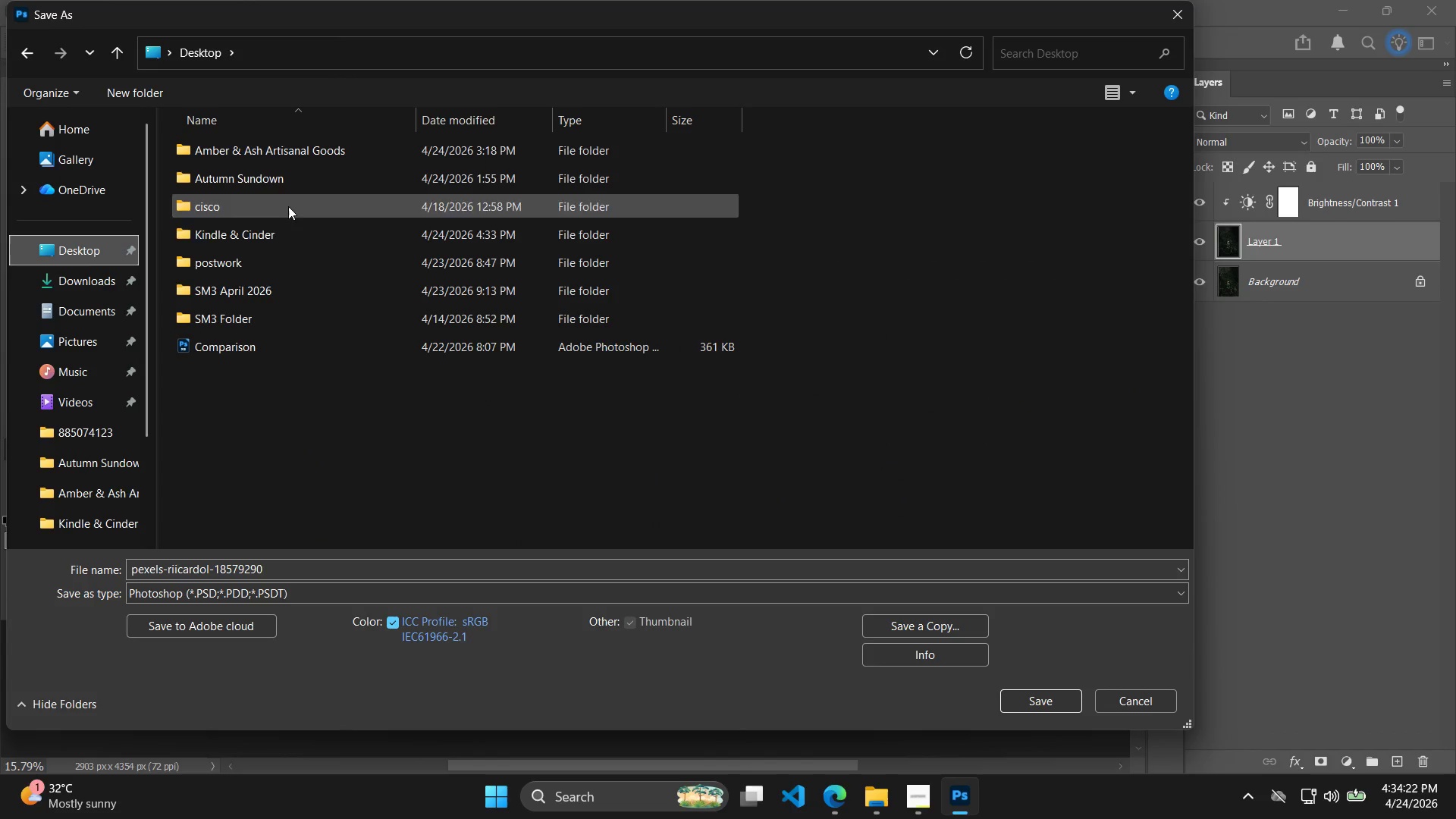 
left_click([294, 152])
 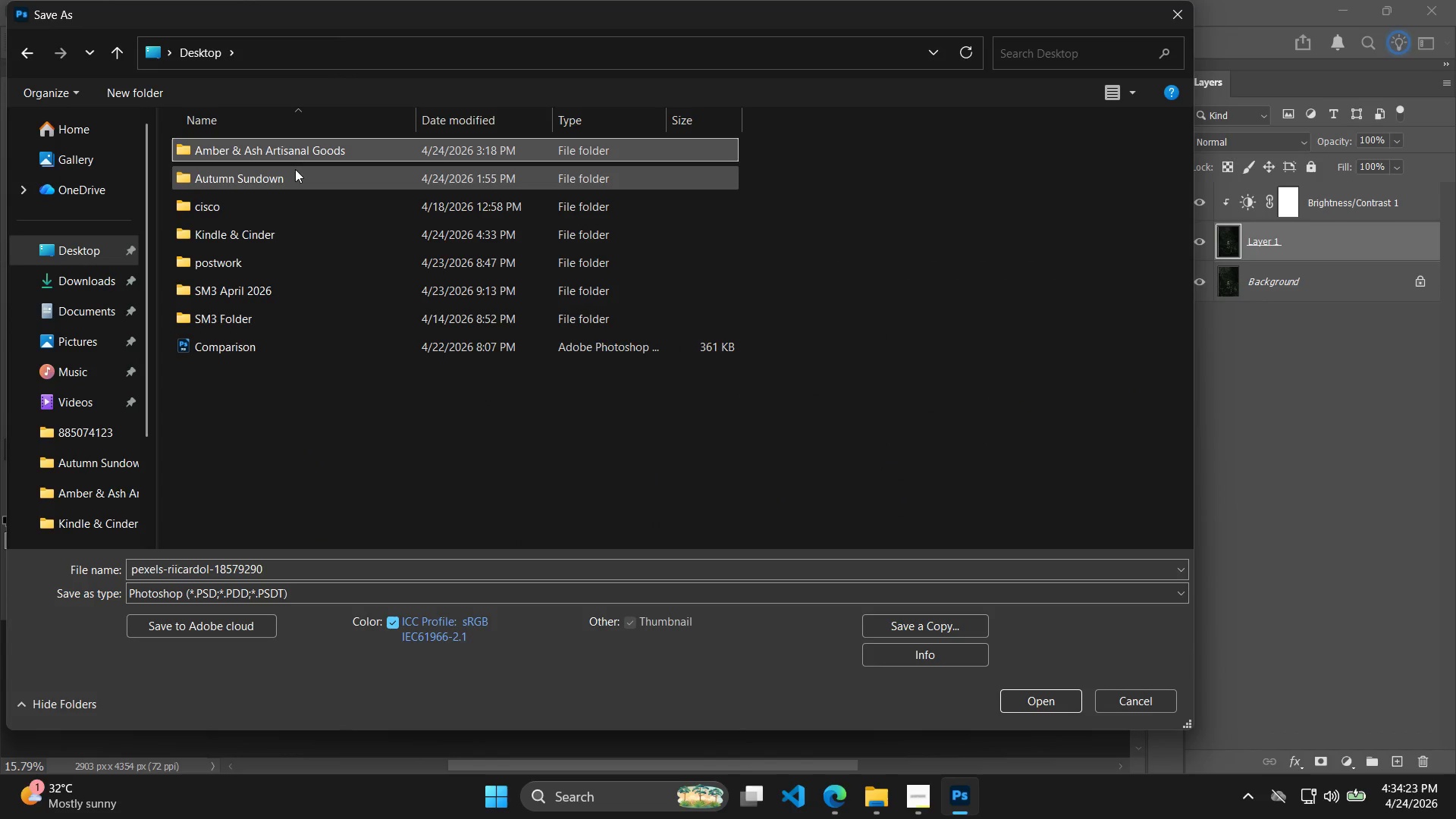 
left_click([293, 173])
 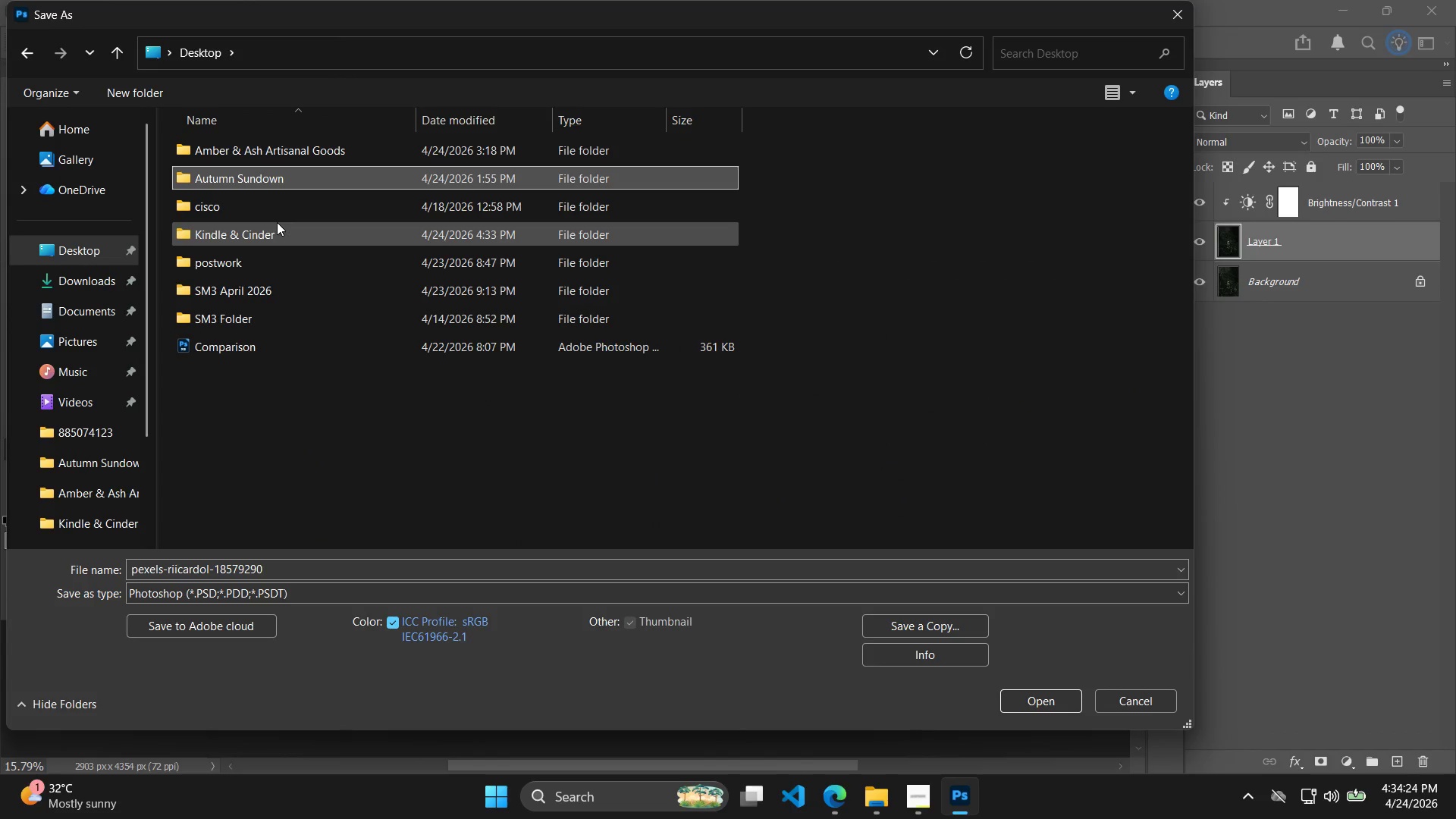 
double_click([277, 222])
 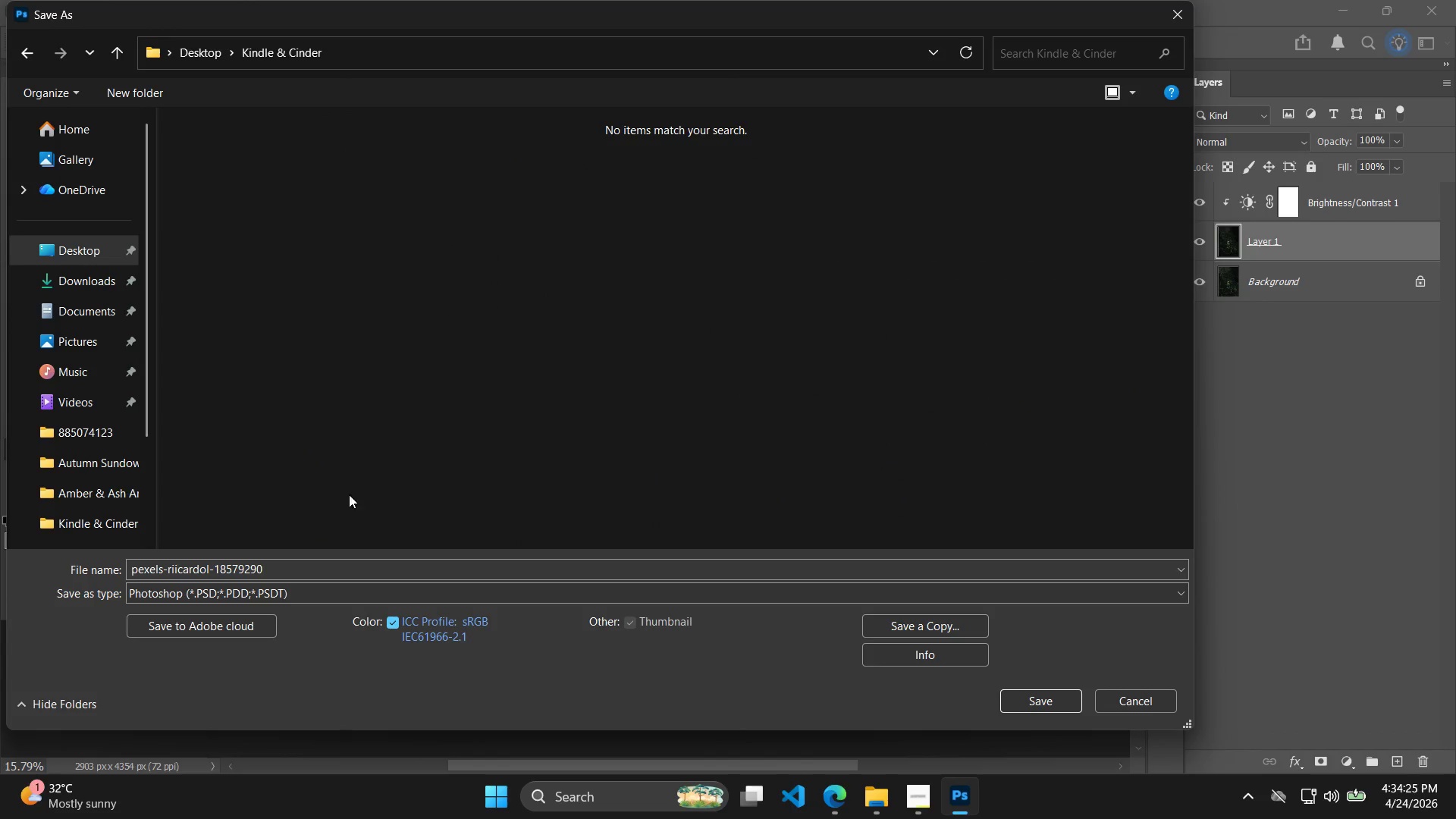 
left_click([340, 561])